 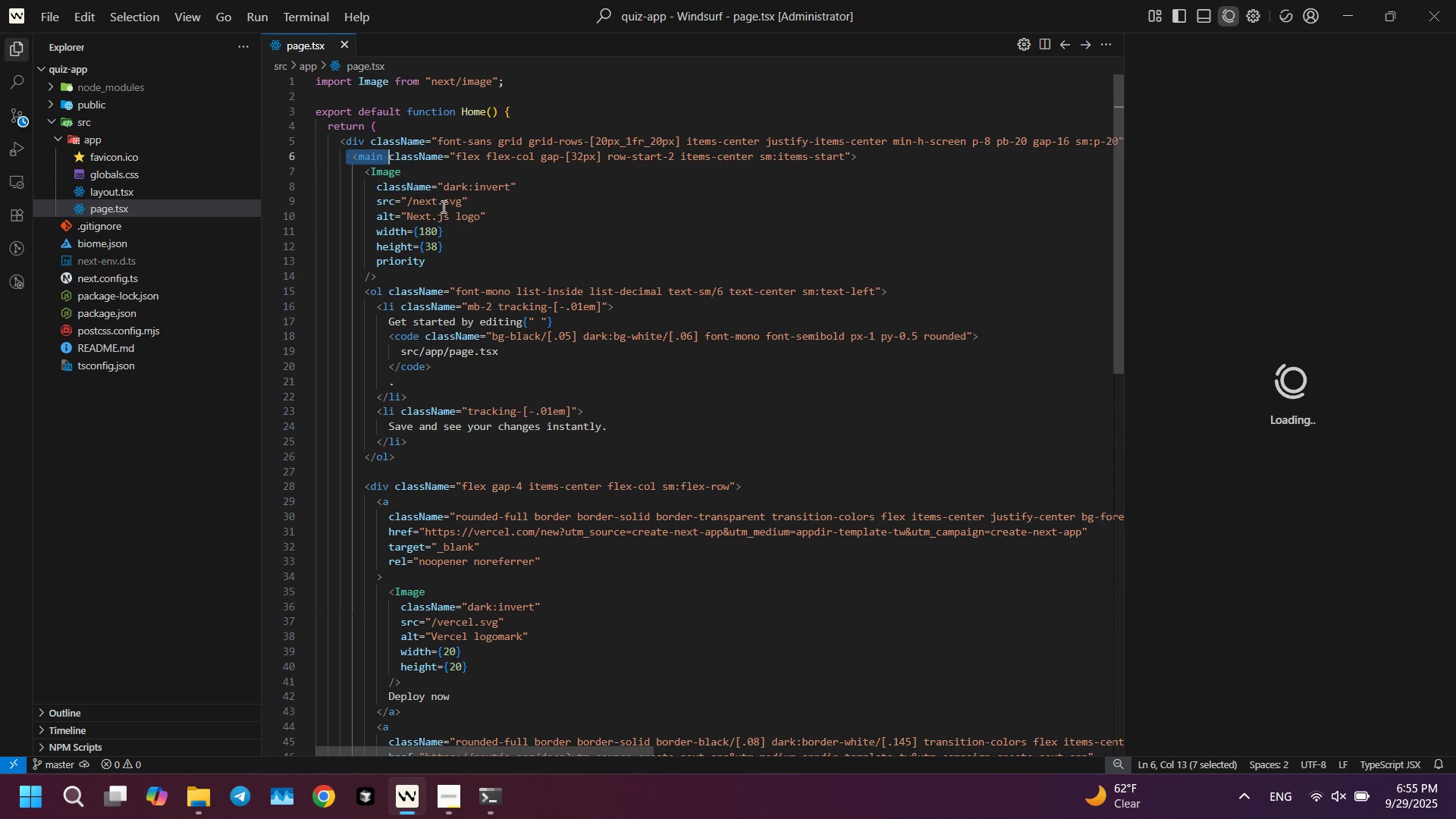 
key(Control+Z)
 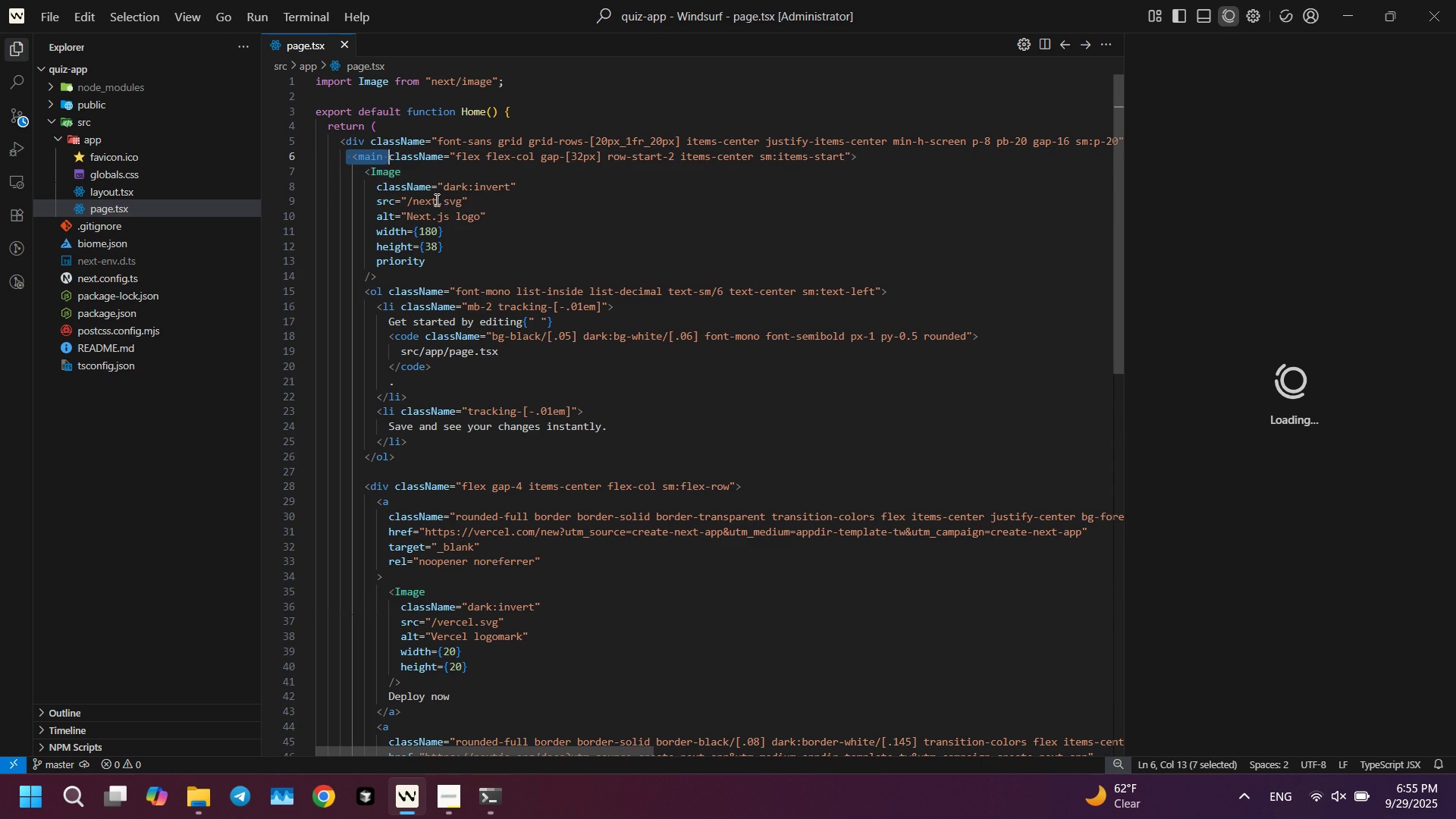 
key(Control+ControlLeft)
 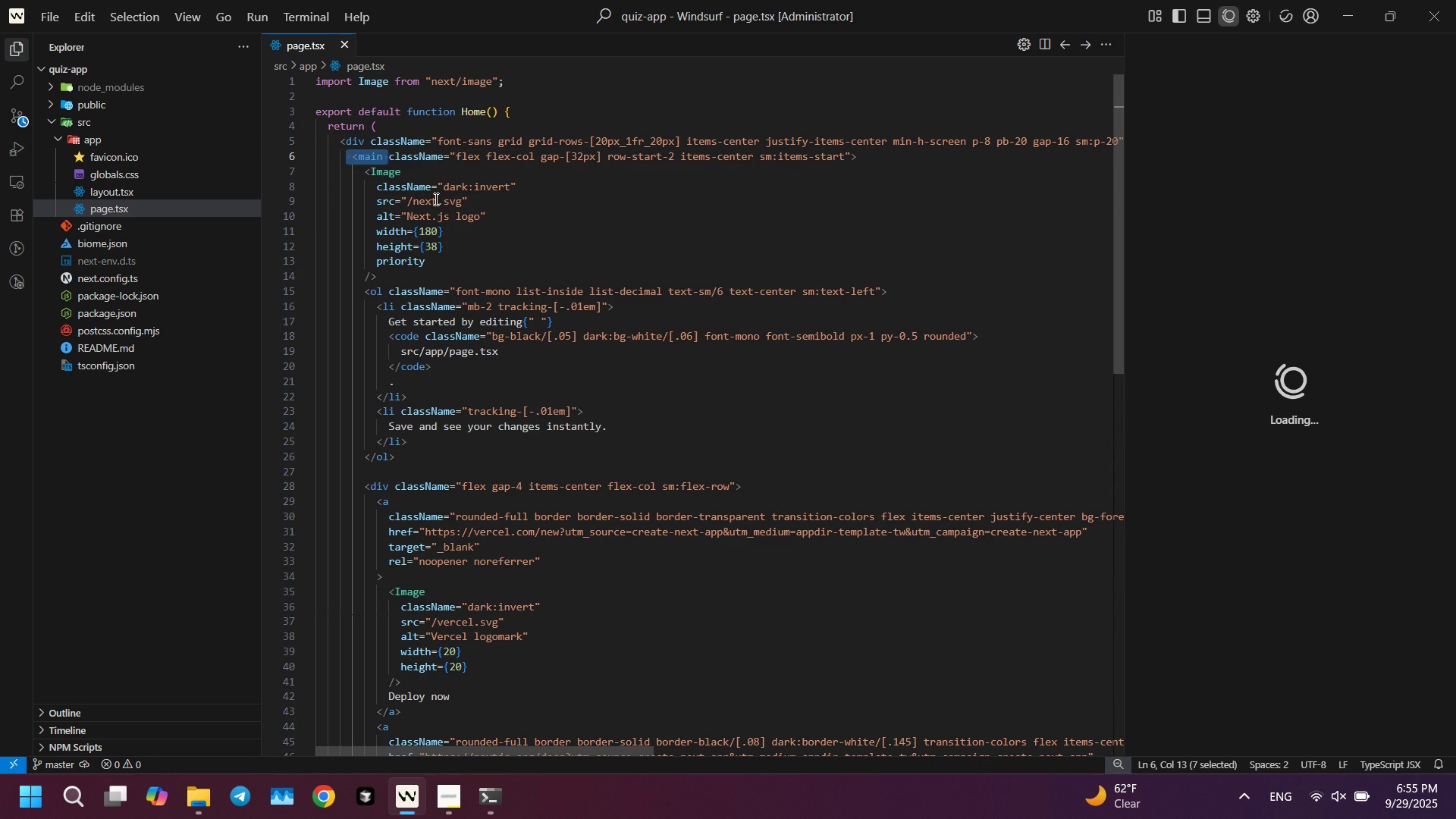 
key(Control+Z)
 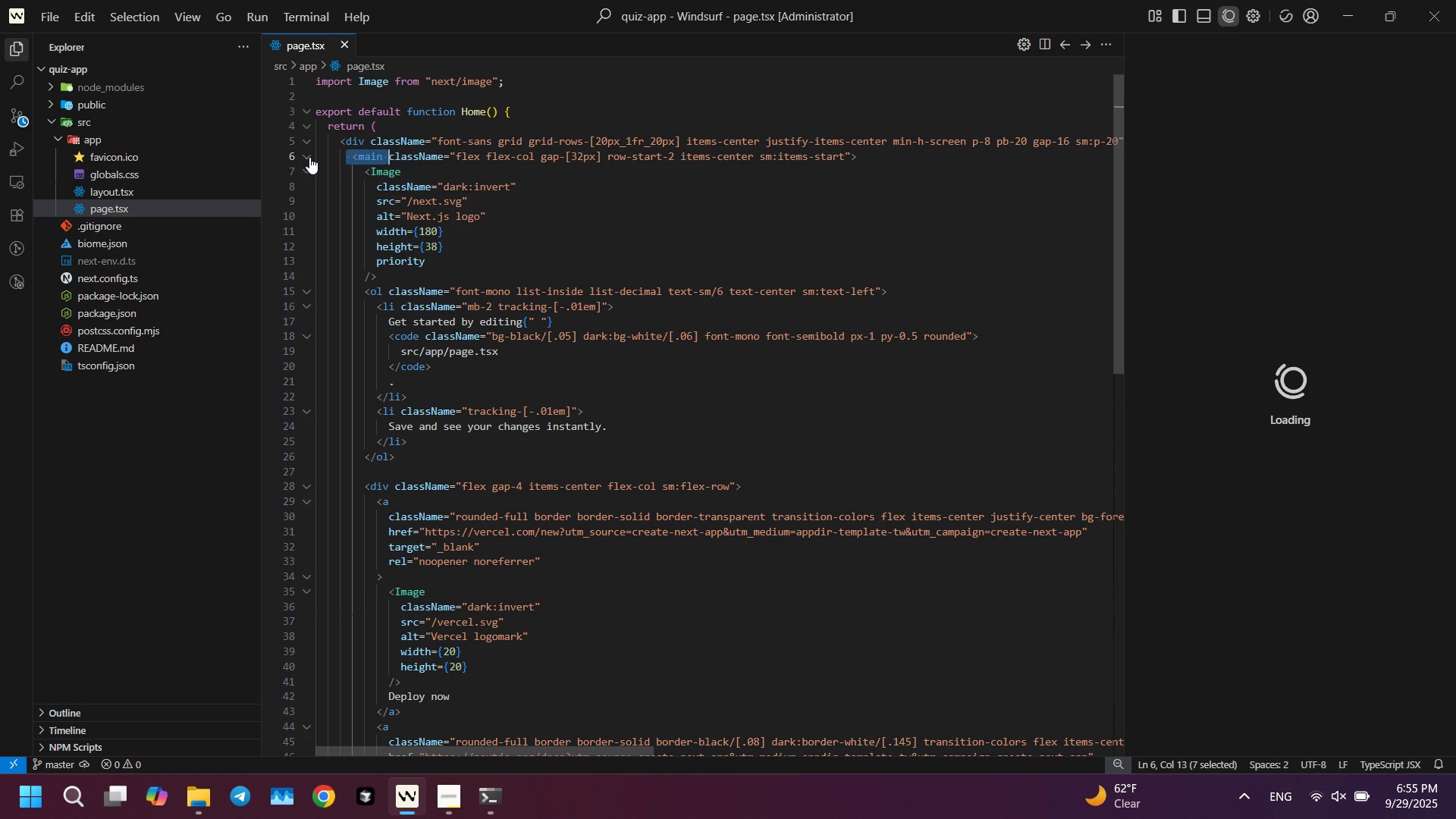 
left_click([309, 157])